 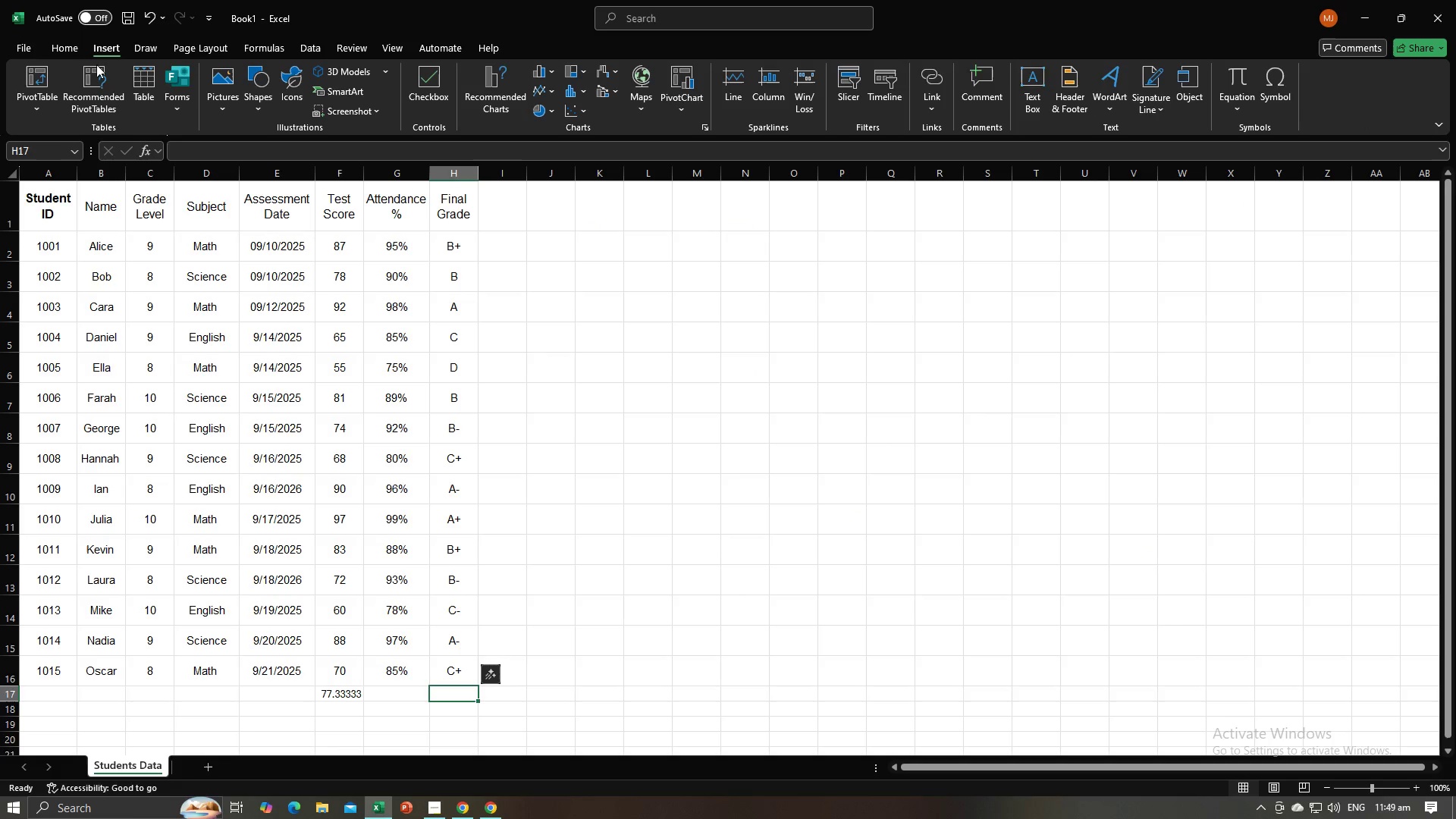 
left_click([41, 87])
 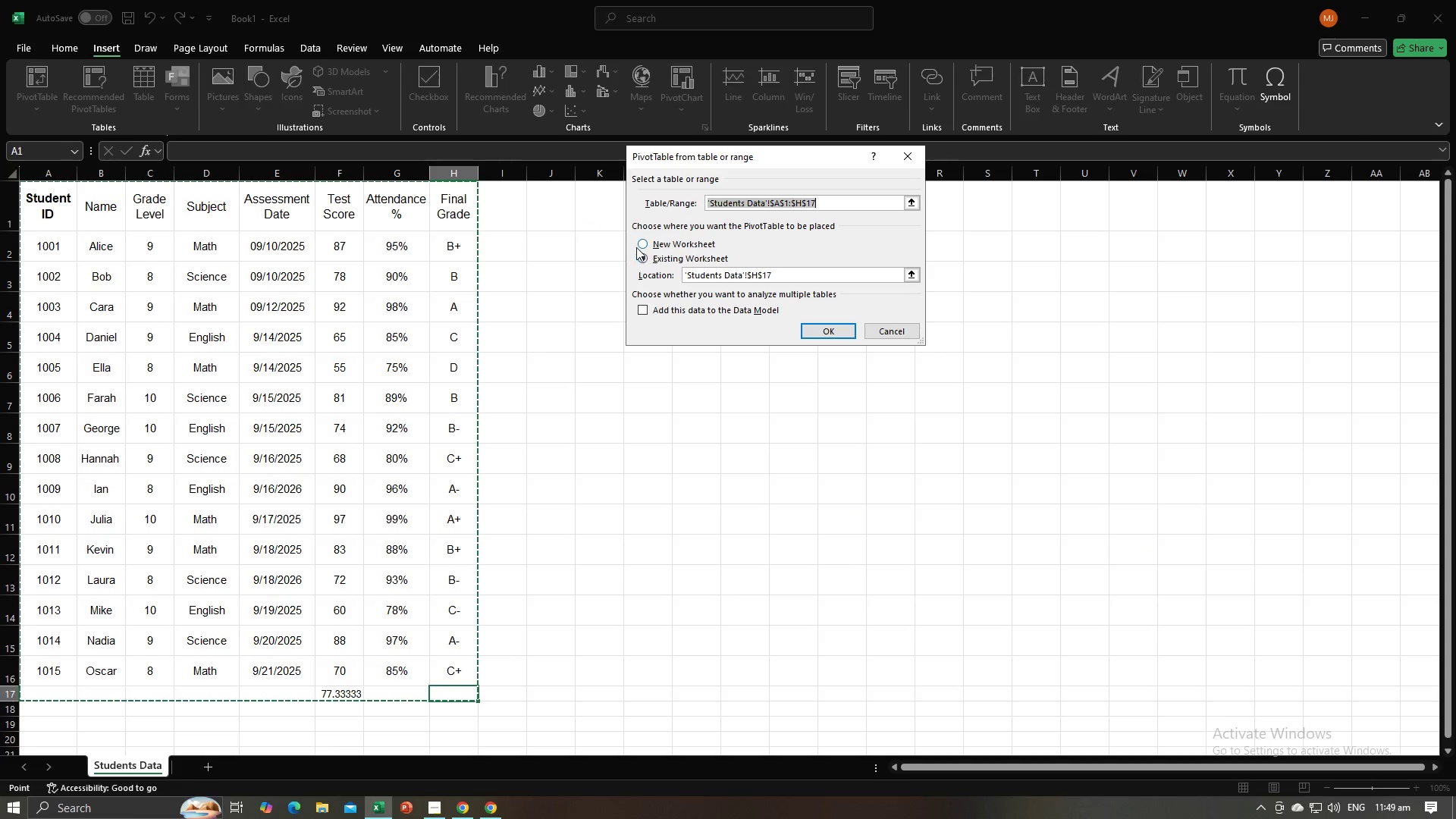 
left_click([641, 243])
 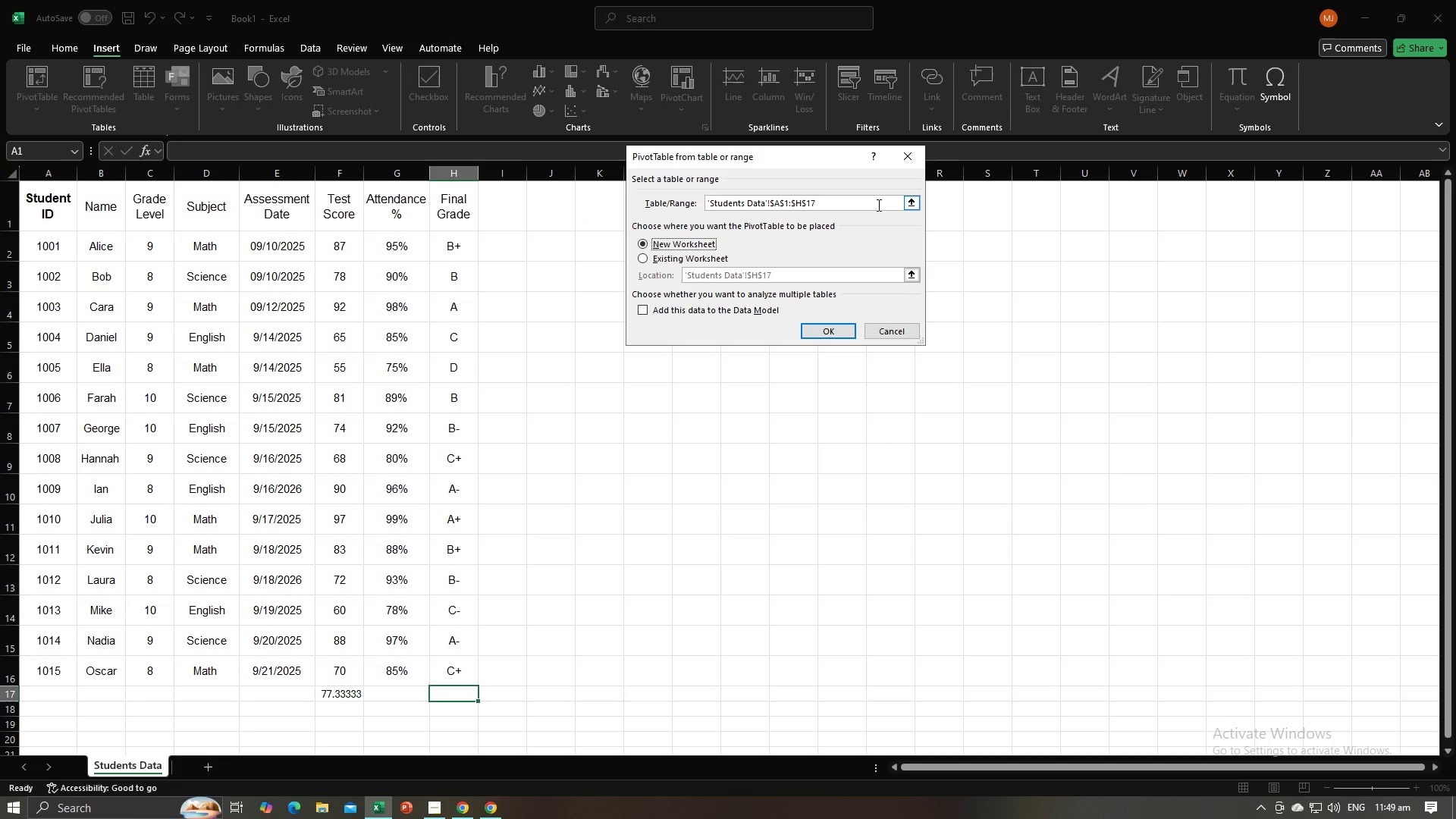 
left_click_drag(start_coordinate=[877, 205], to_coordinate=[702, 212])
 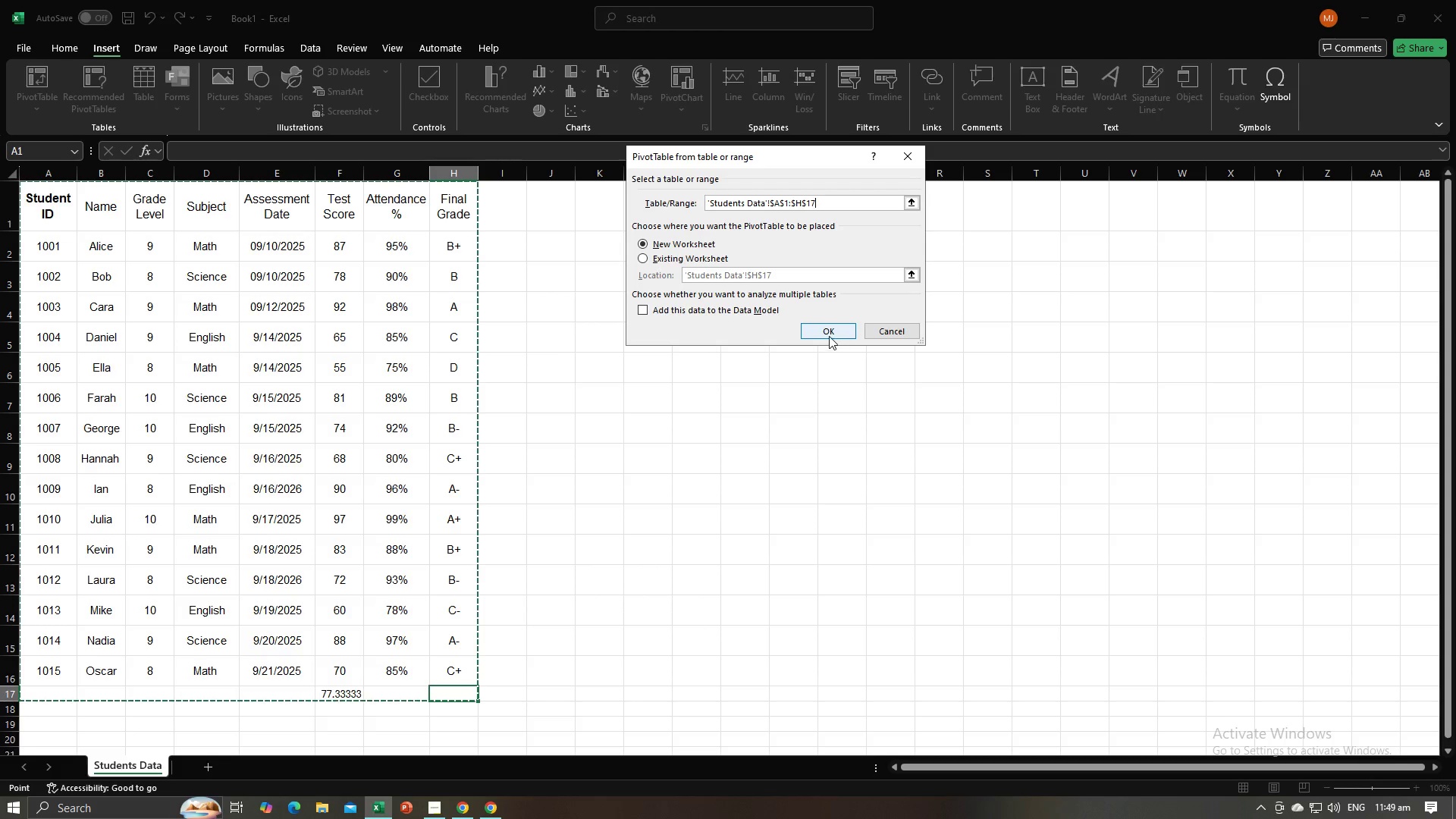 
left_click([827, 333])
 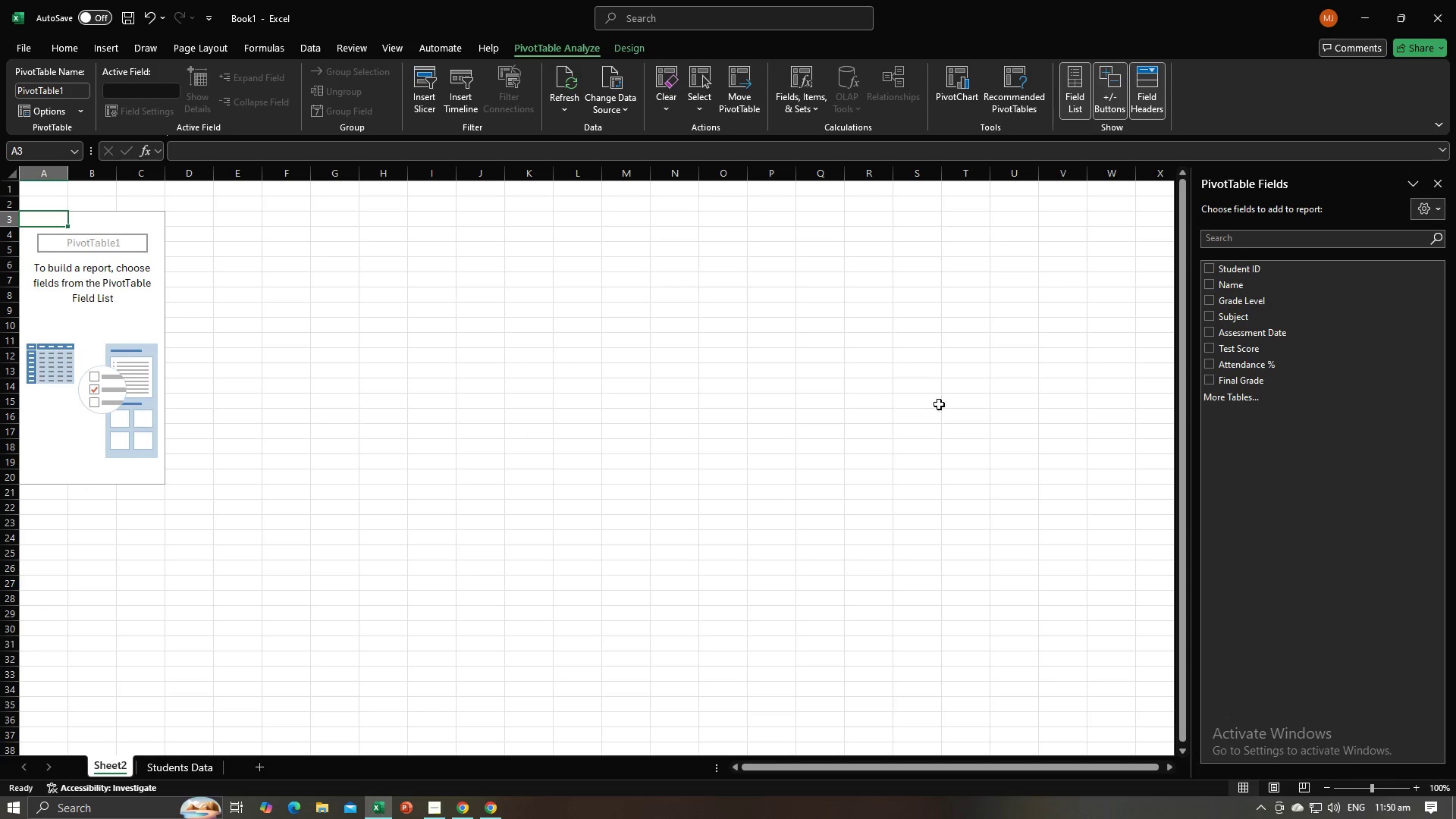 
key(Alt+AltLeft)
 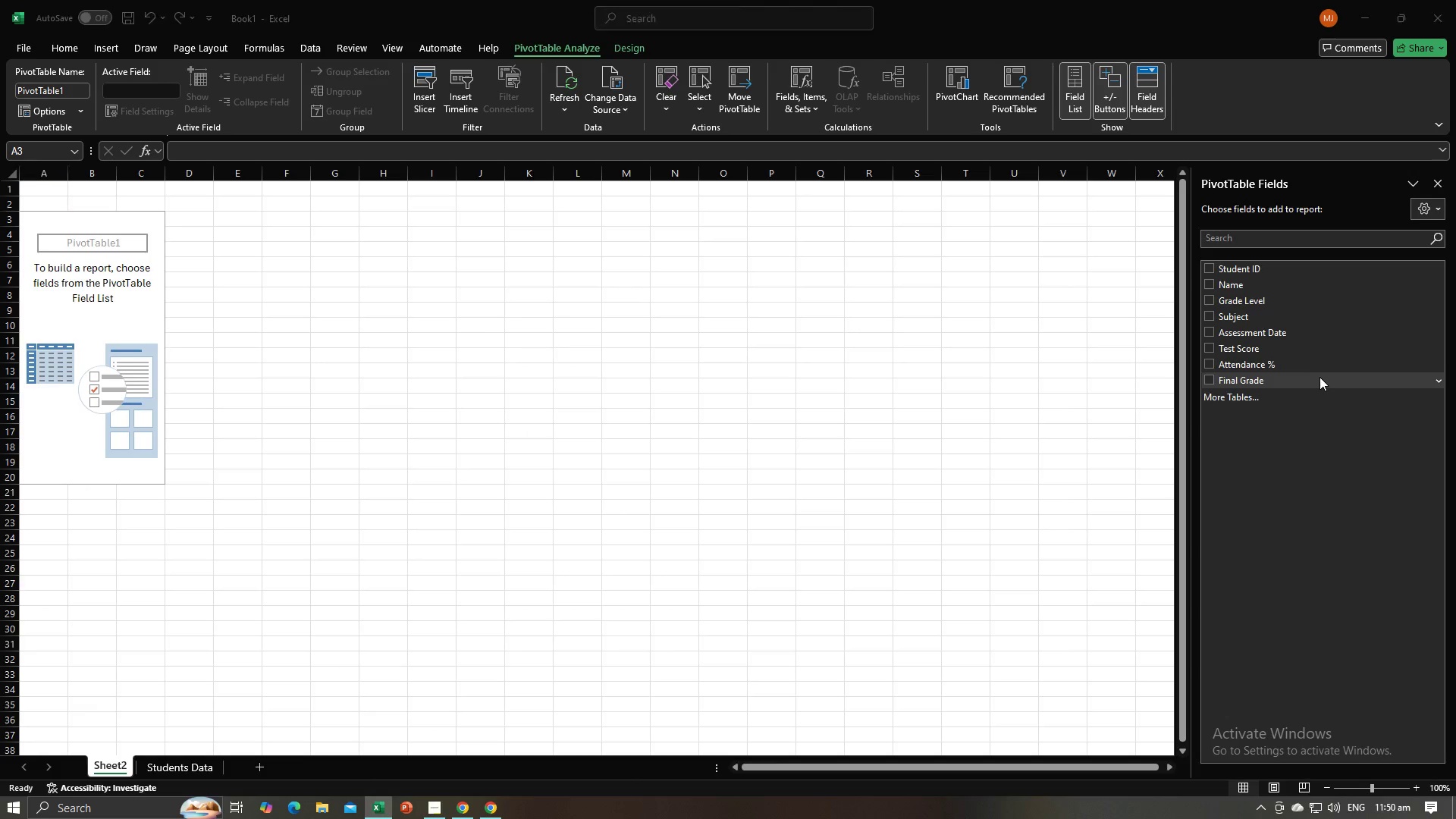 
key(Alt+Tab)